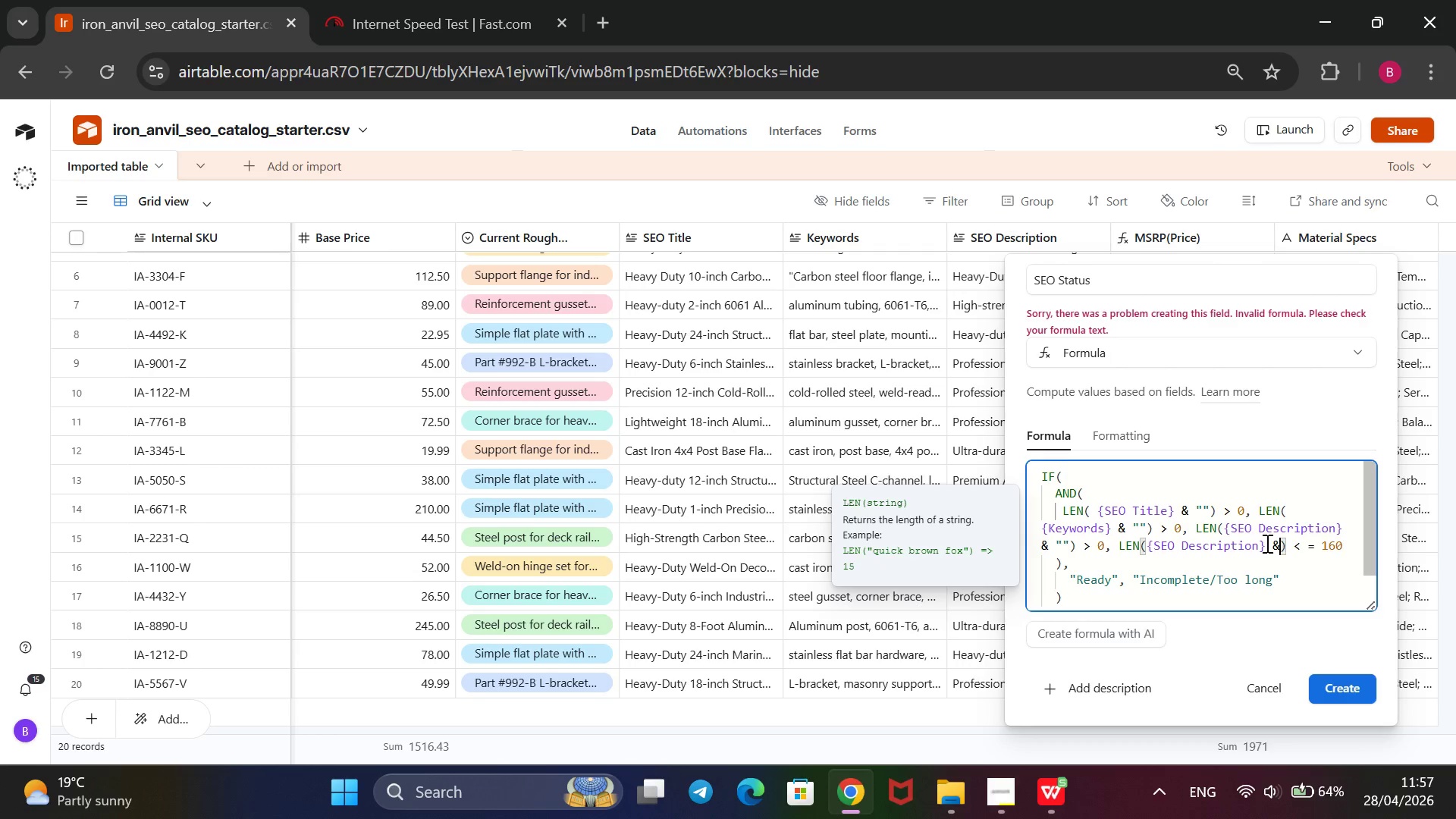 
key(Space)
 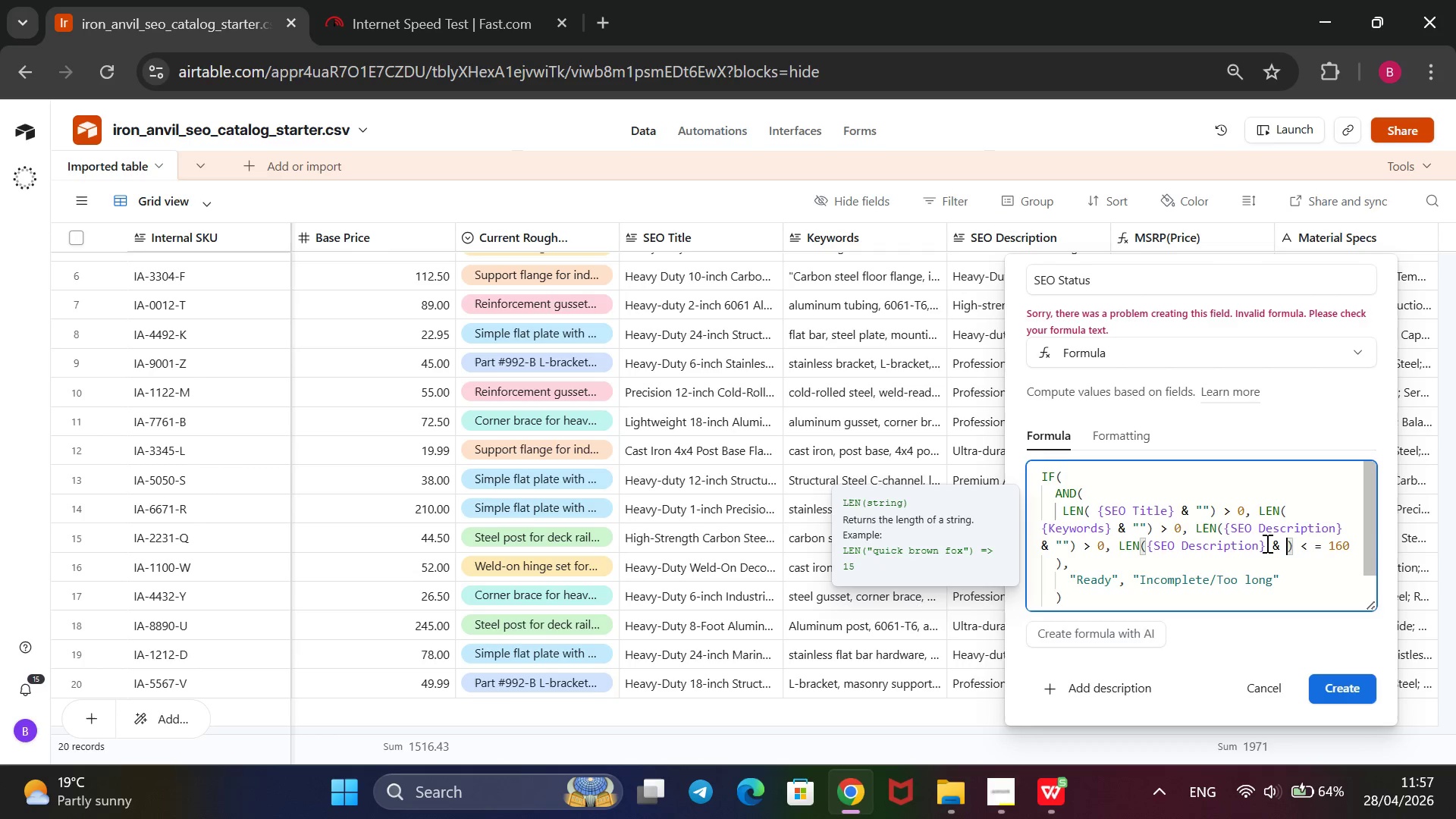 
key(Shift+2)
 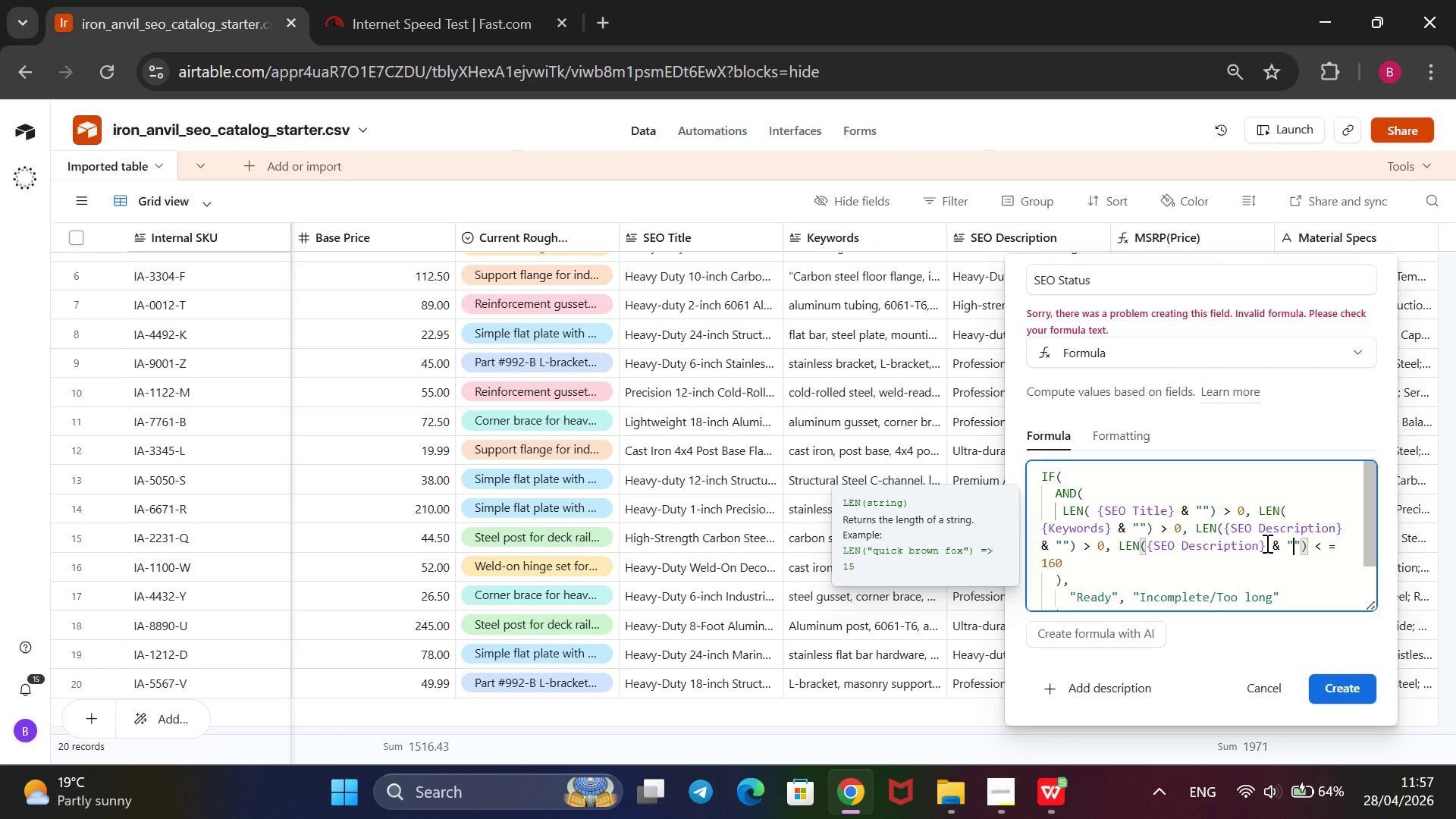 
wait(5.78)
 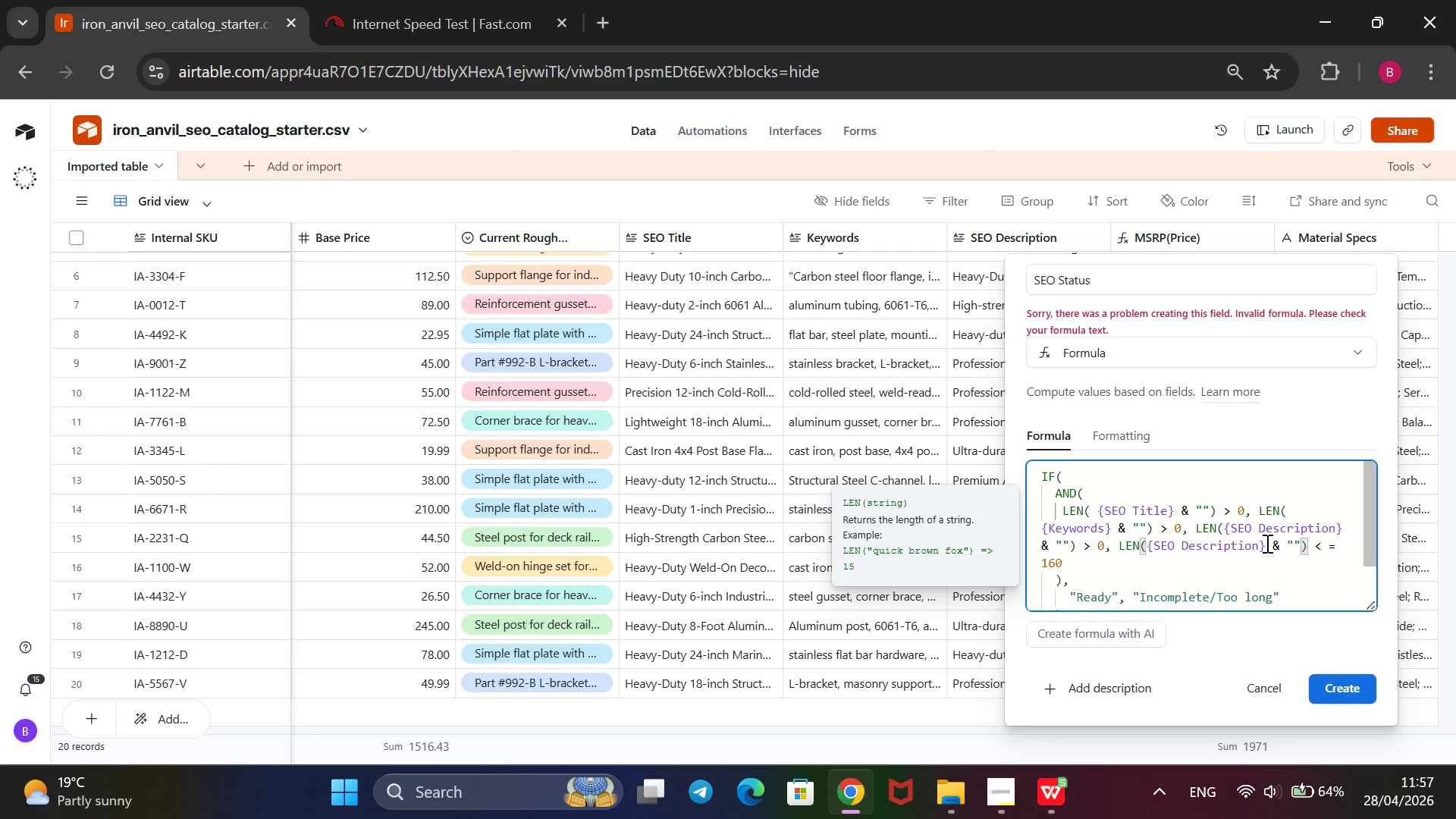 
left_click([1326, 680])
 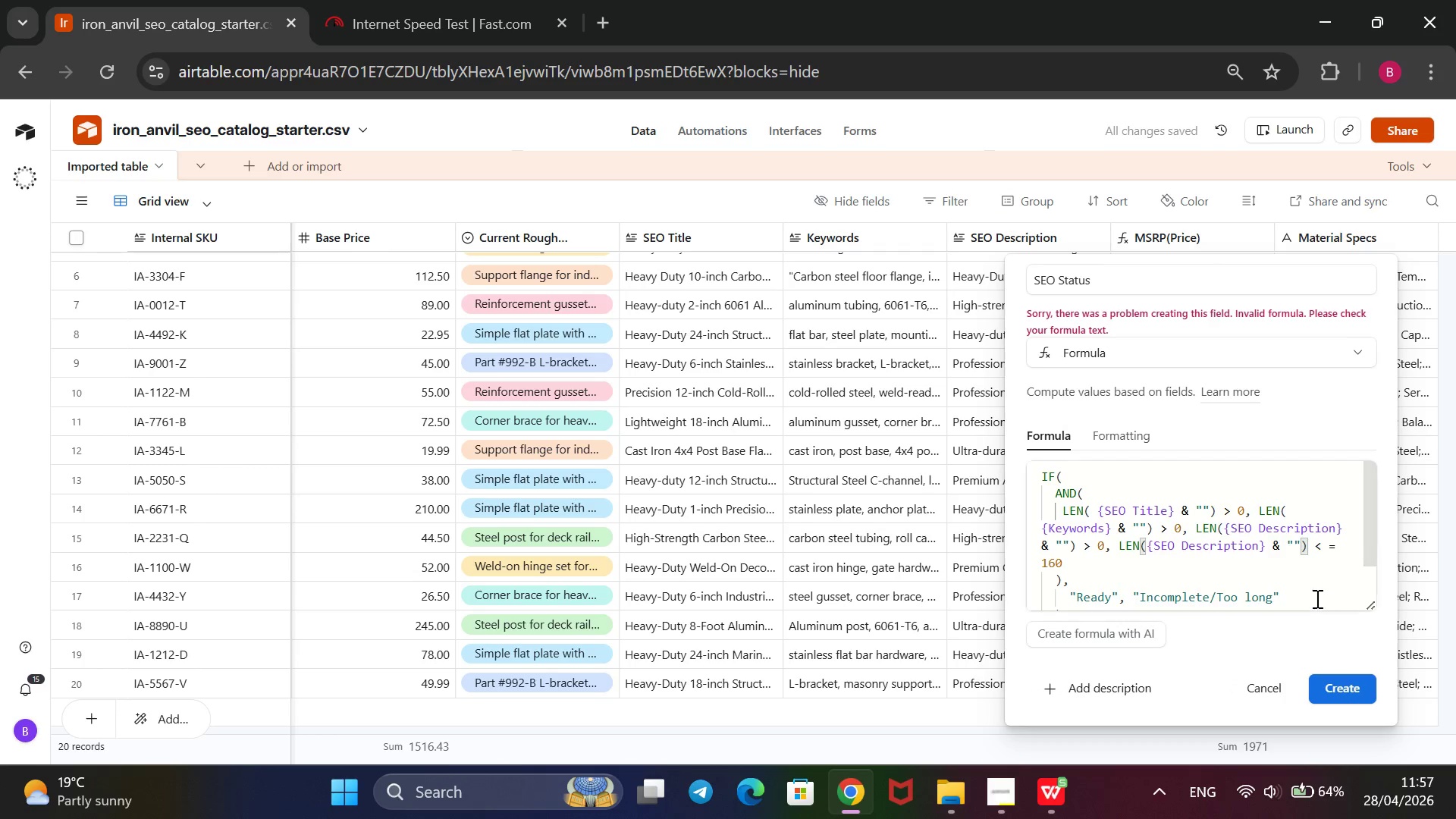 
scroll: coordinate [1311, 562], scroll_direction: down, amount: 2.0
 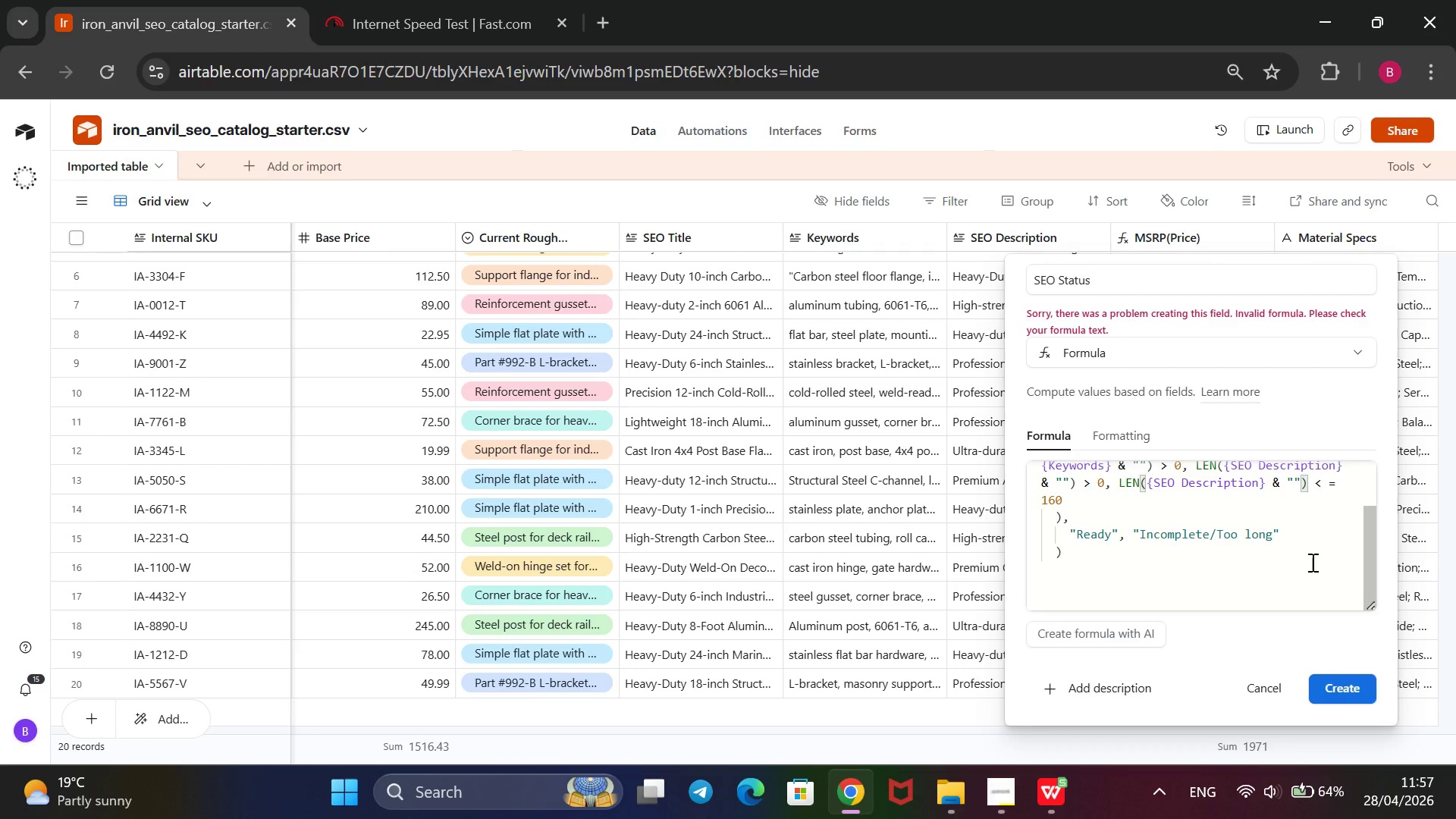 
wait(9.82)
 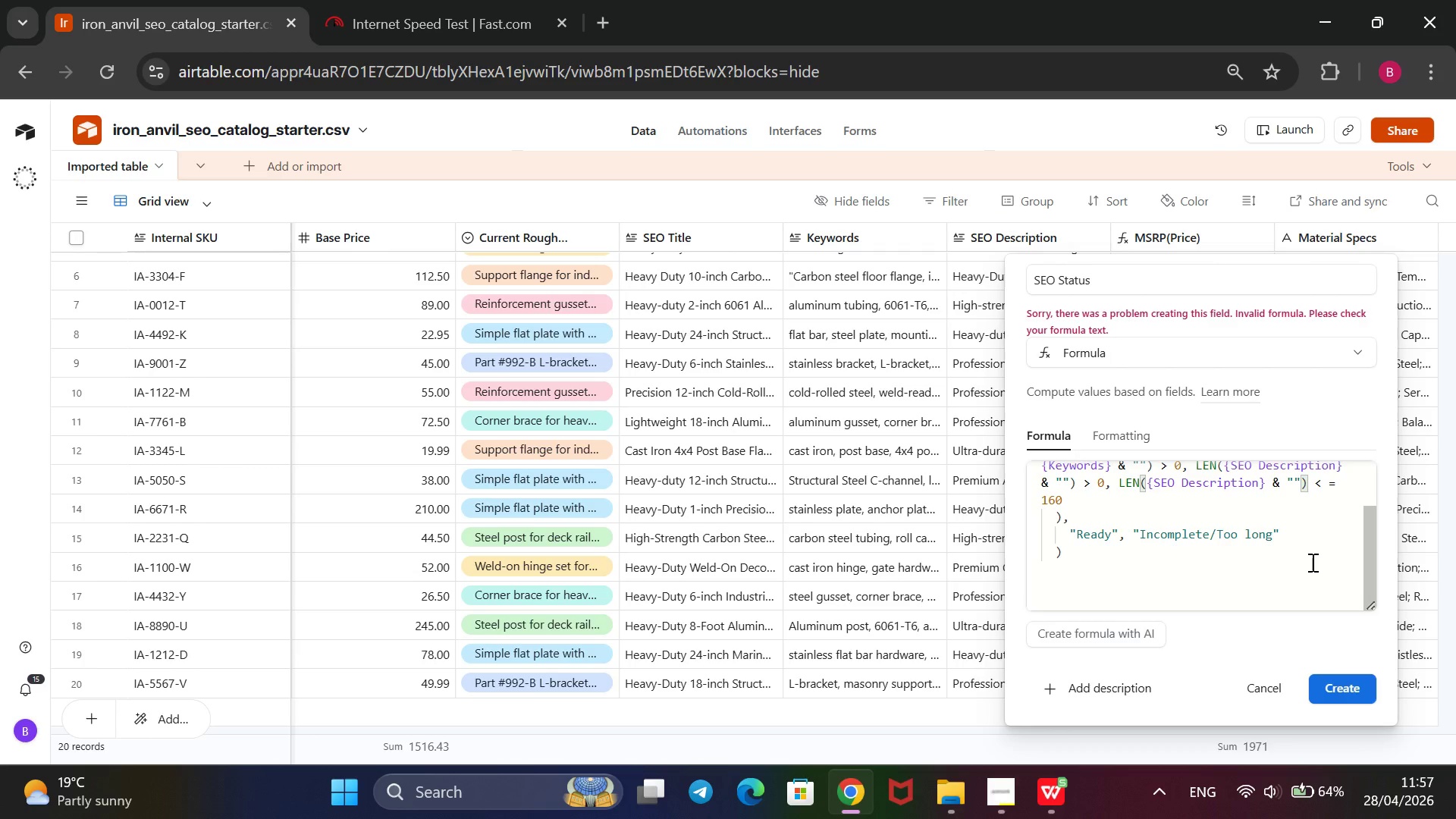 
scroll: coordinate [1311, 562], scroll_direction: none, amount: 0.0
 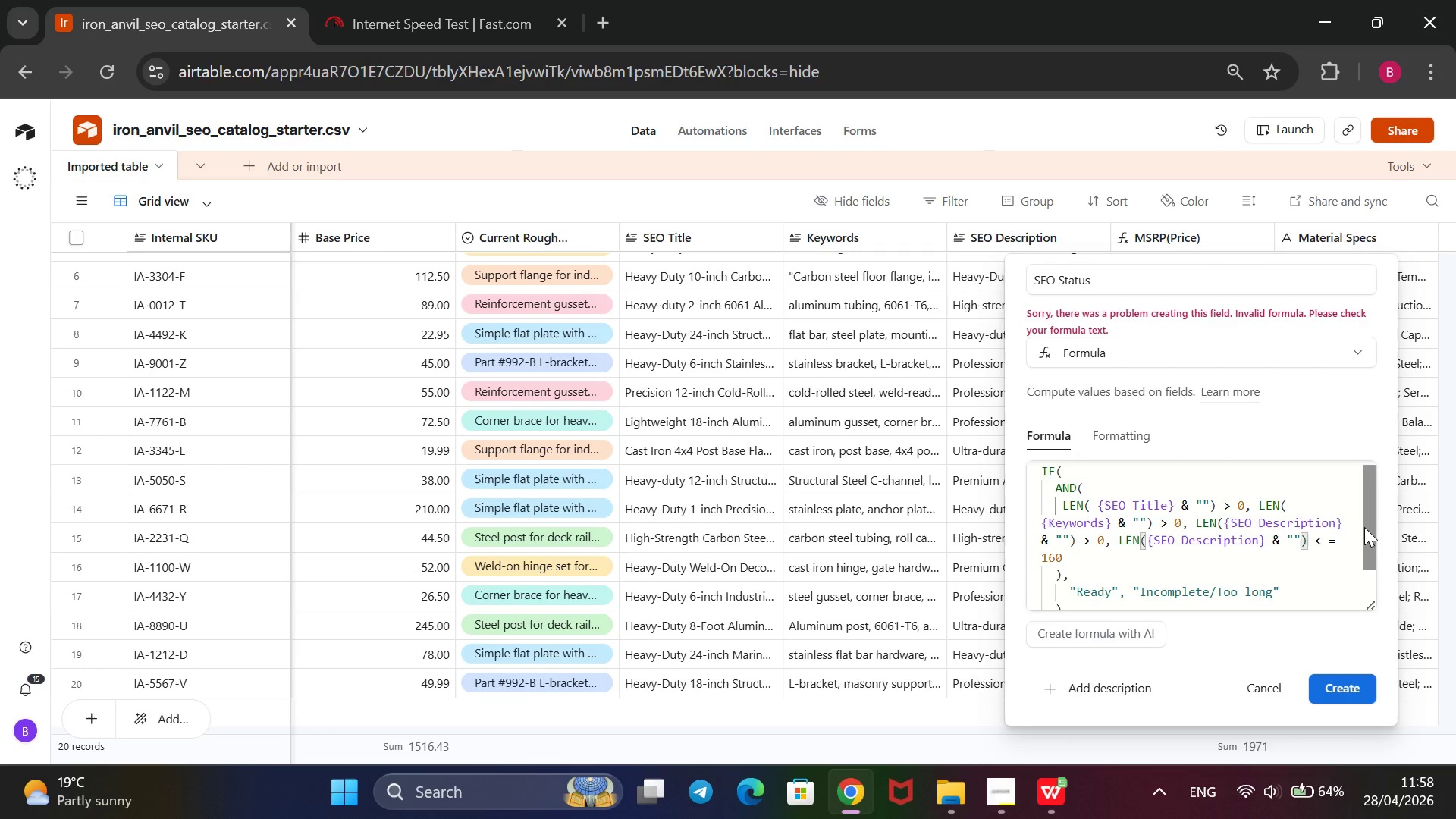 
wait(68.26)
 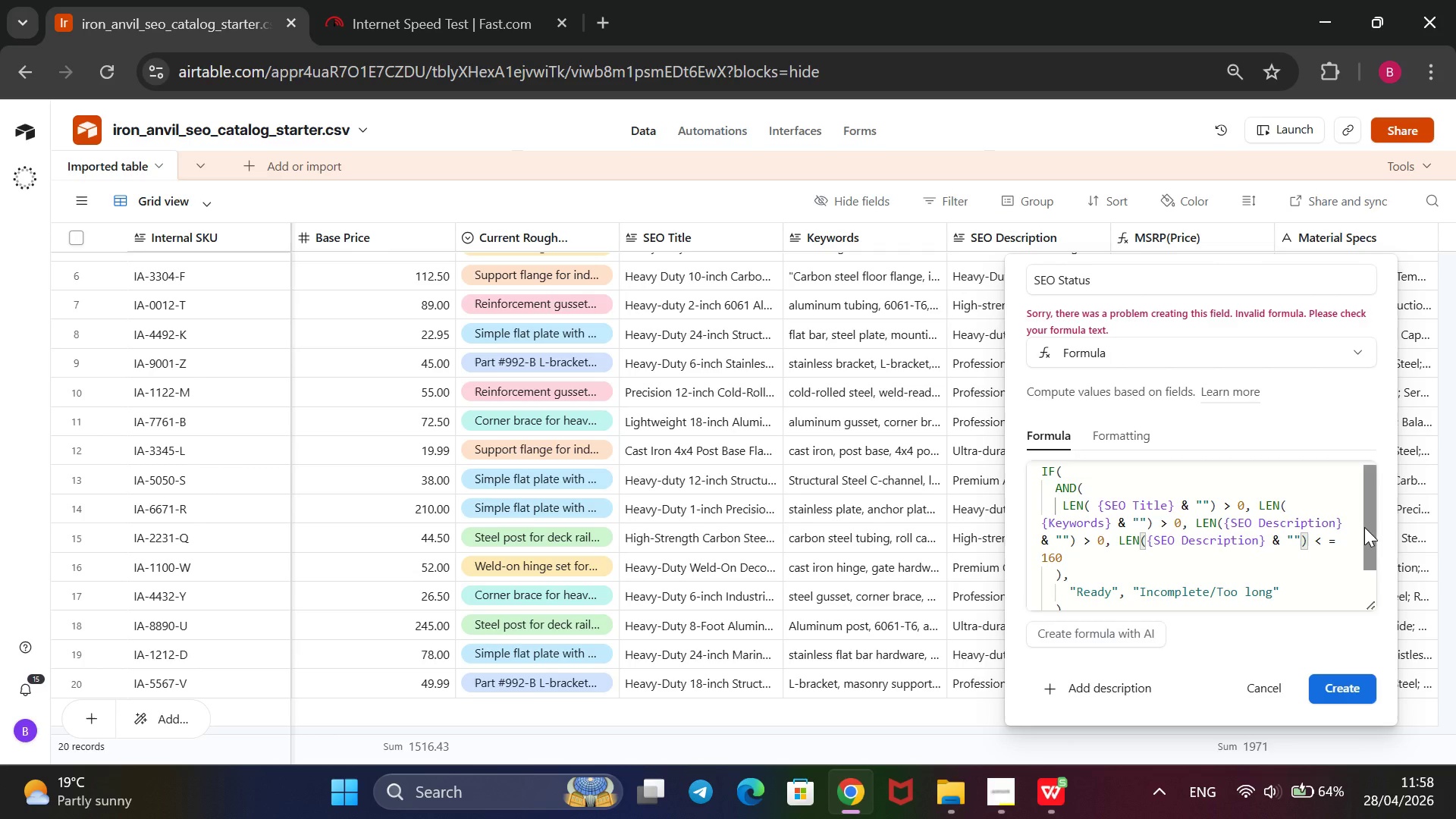 
double_click([1339, 685])
 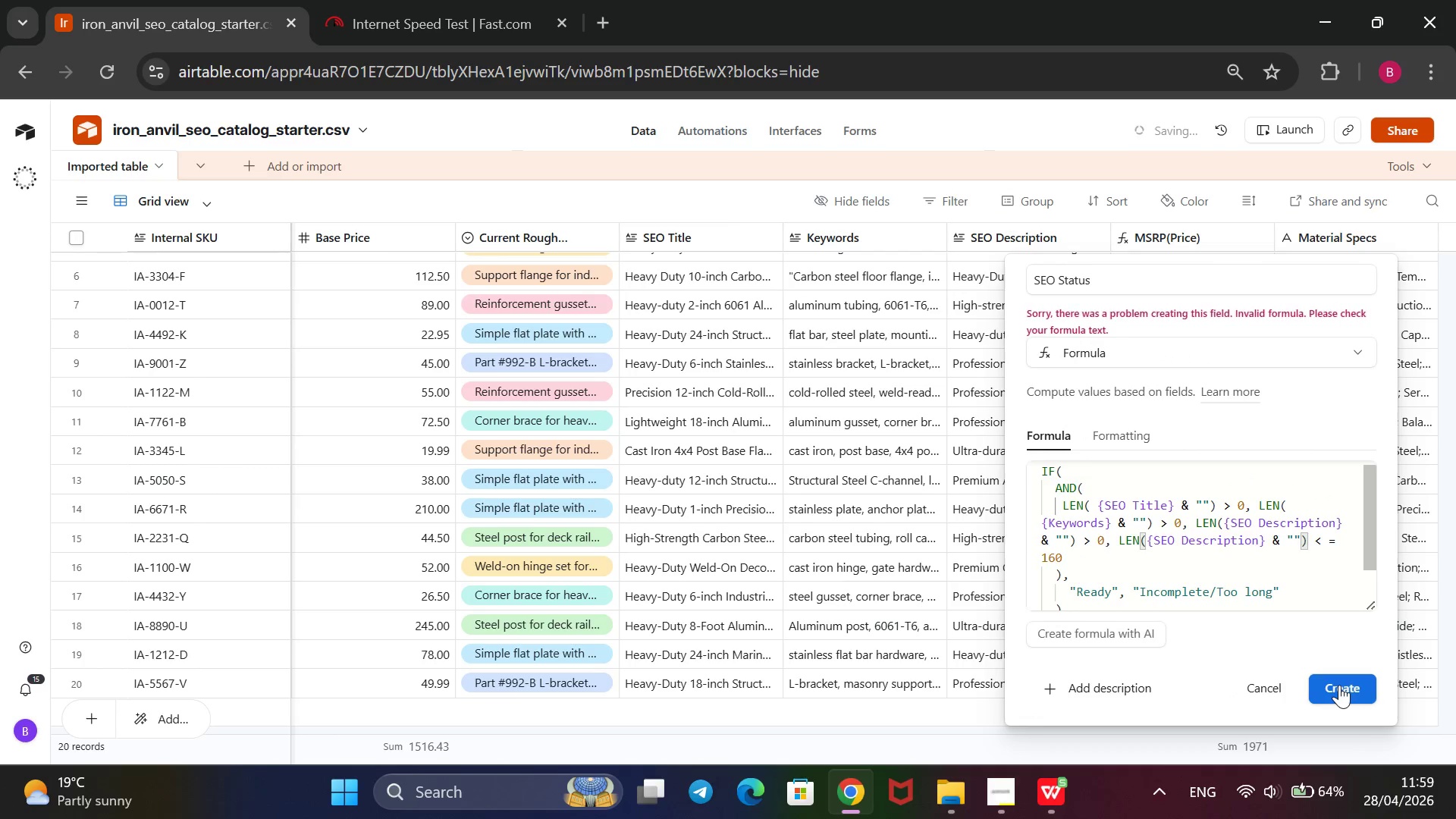 
double_click([1339, 685])
 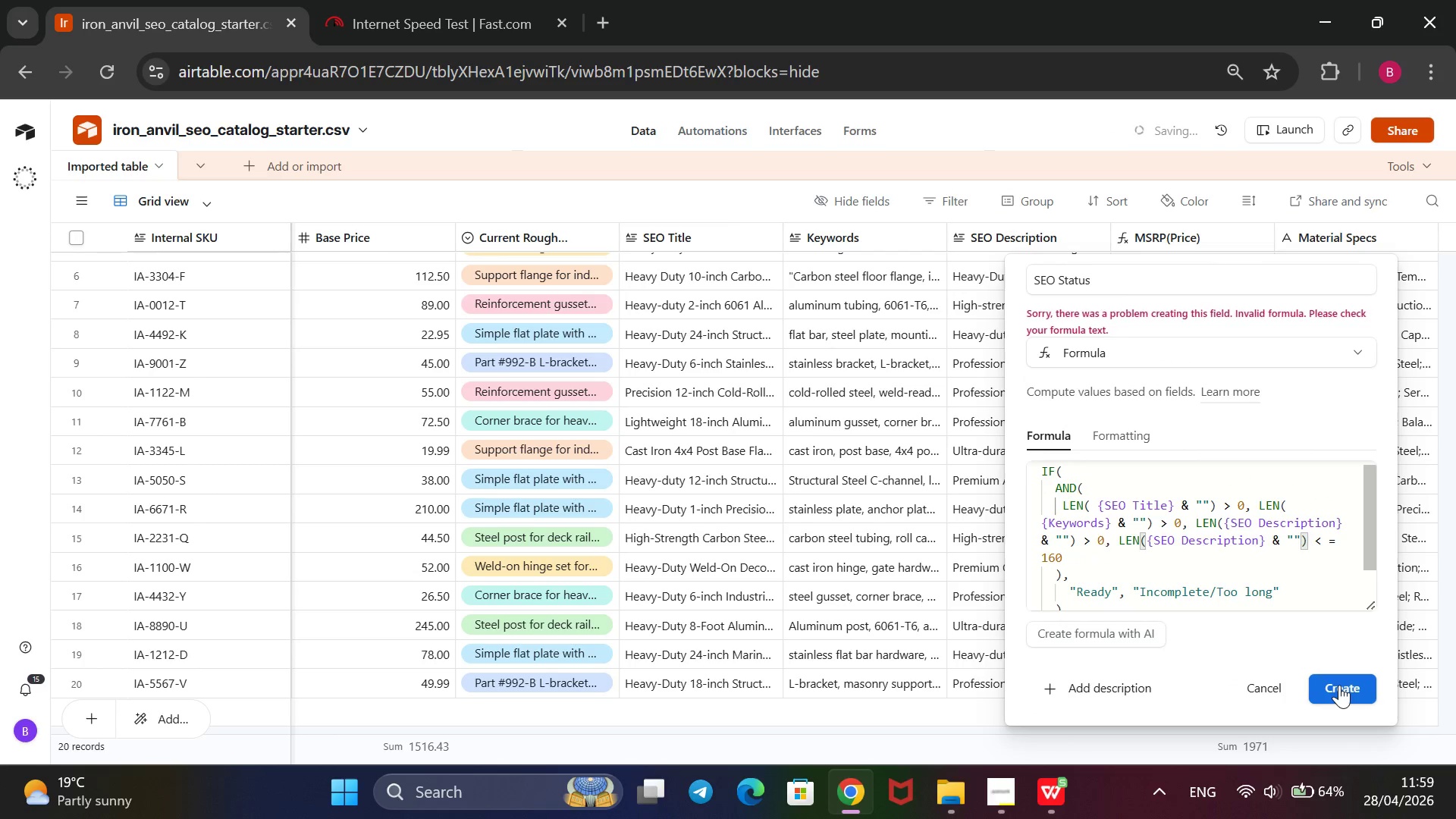 
double_click([1339, 685])
 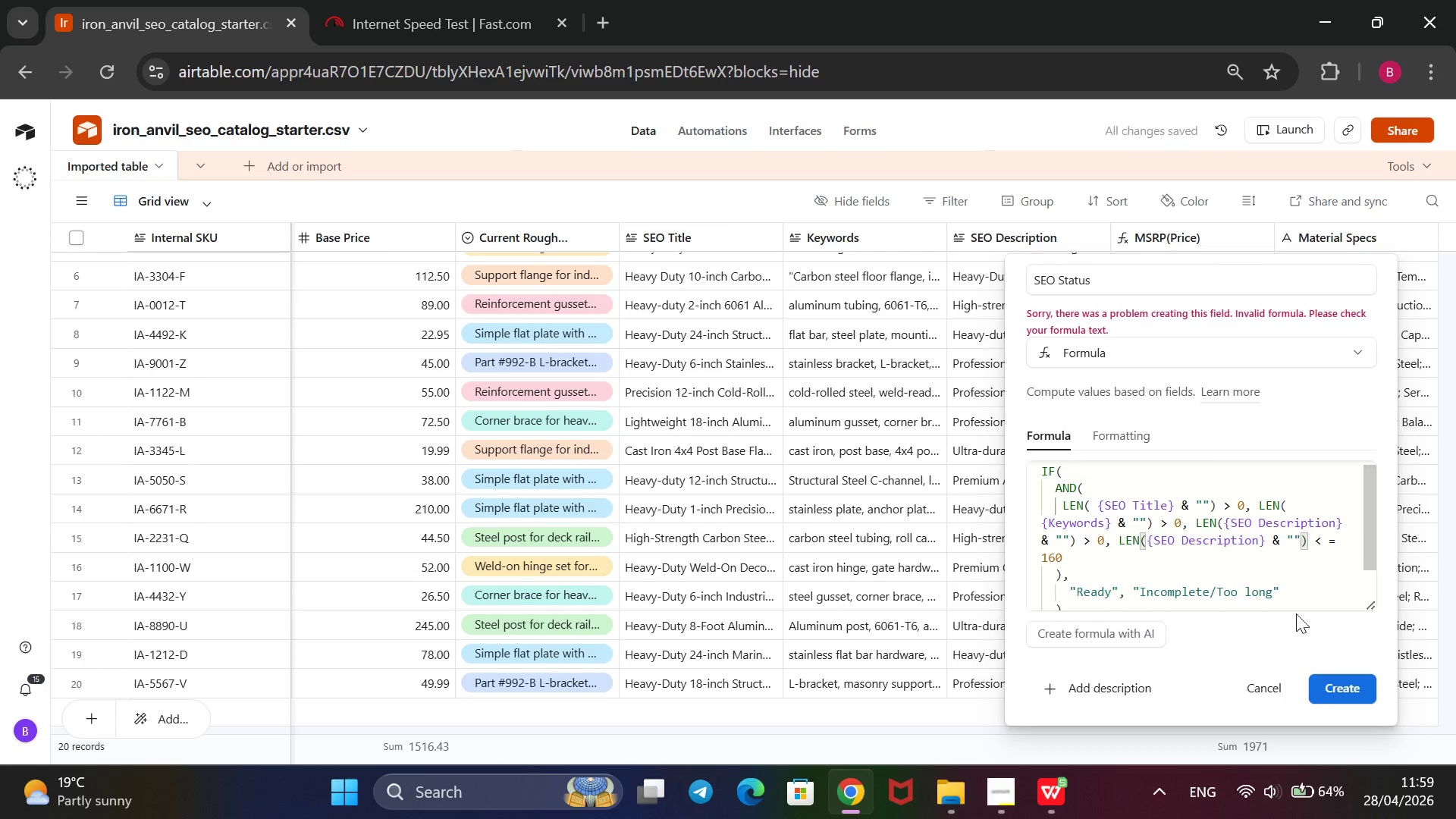 
left_click_drag(start_coordinate=[1313, 597], to_coordinate=[1021, 415])
 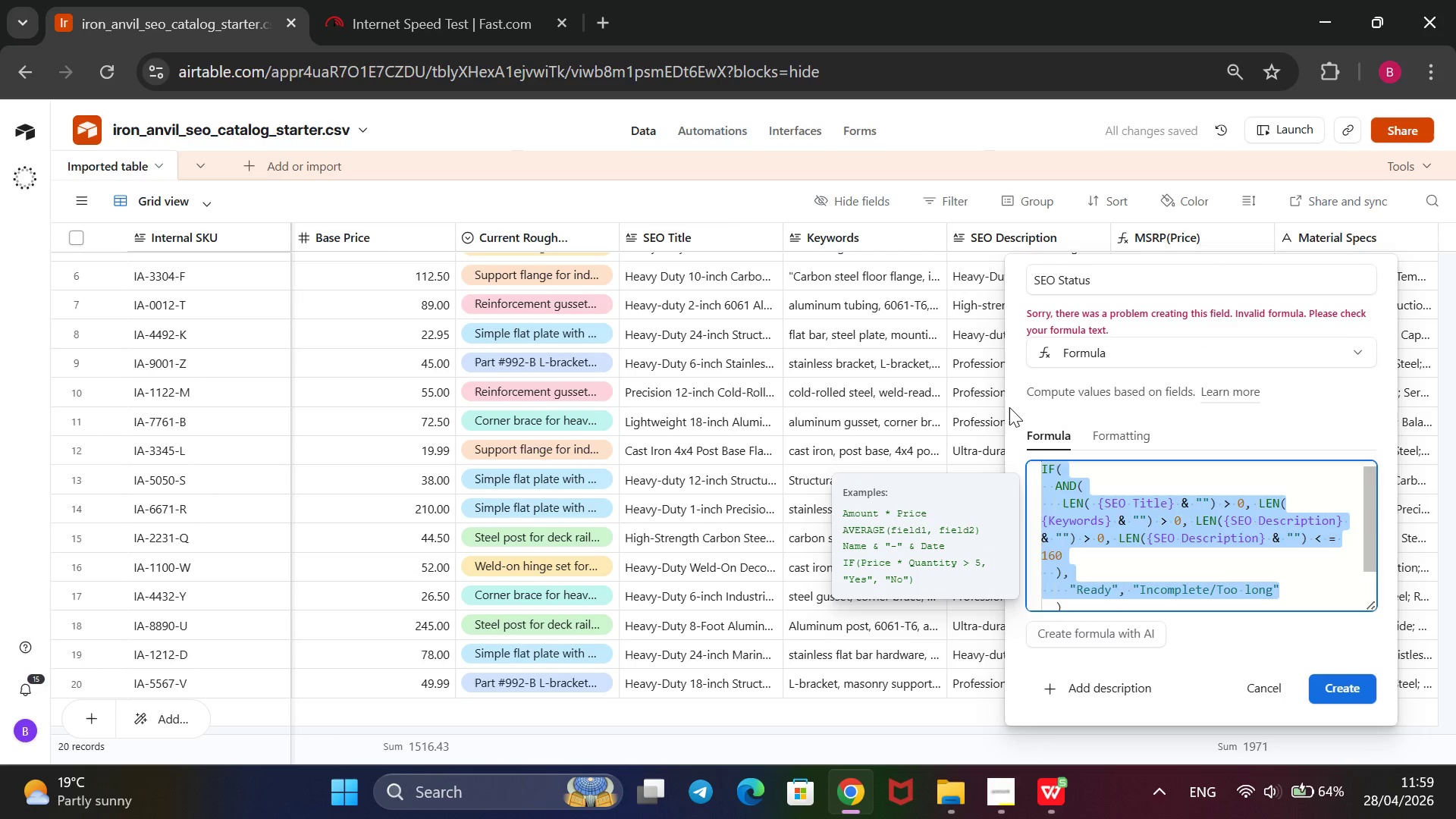 
key(Backspace)
 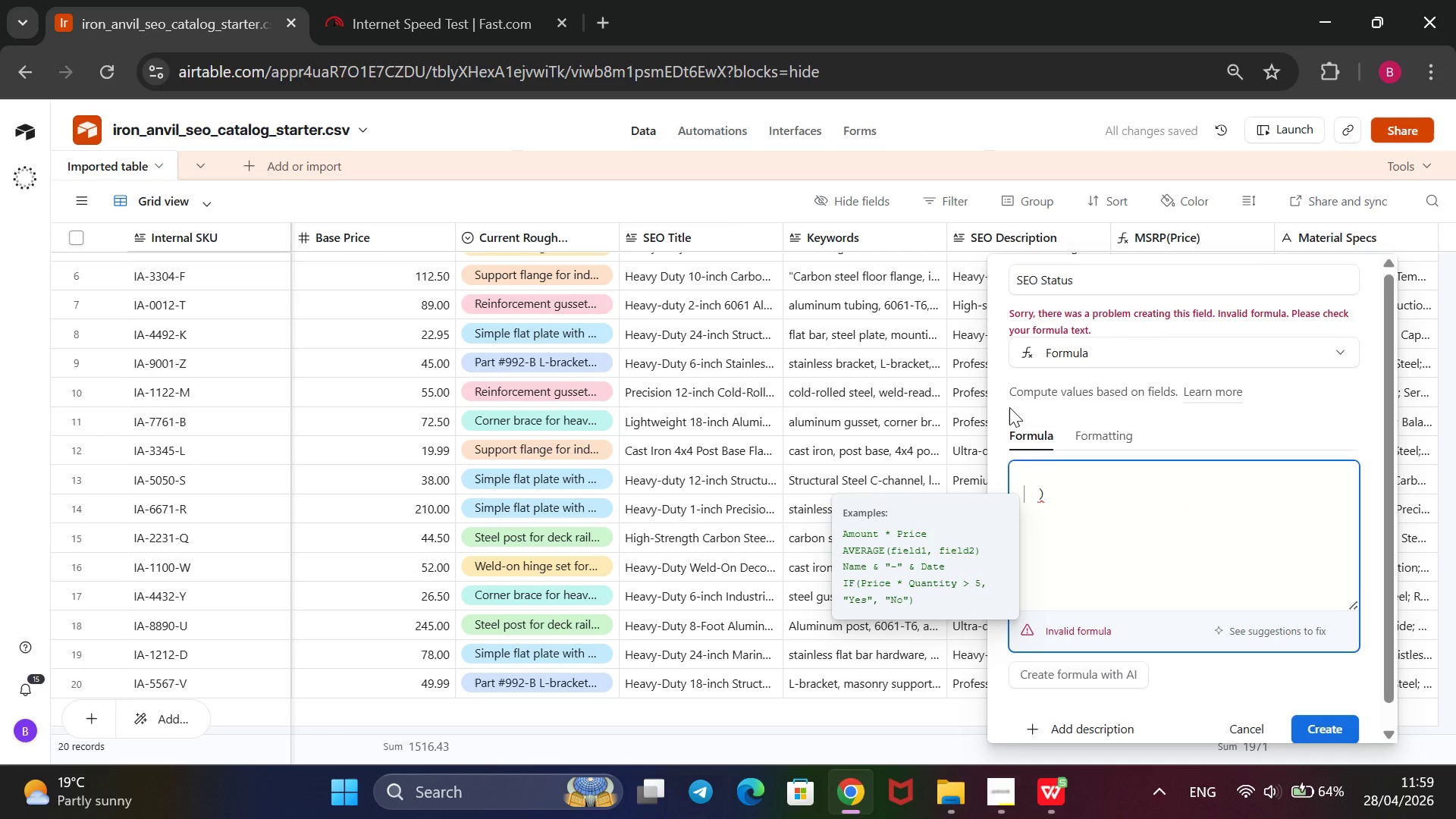 
key(ArrowRight)
 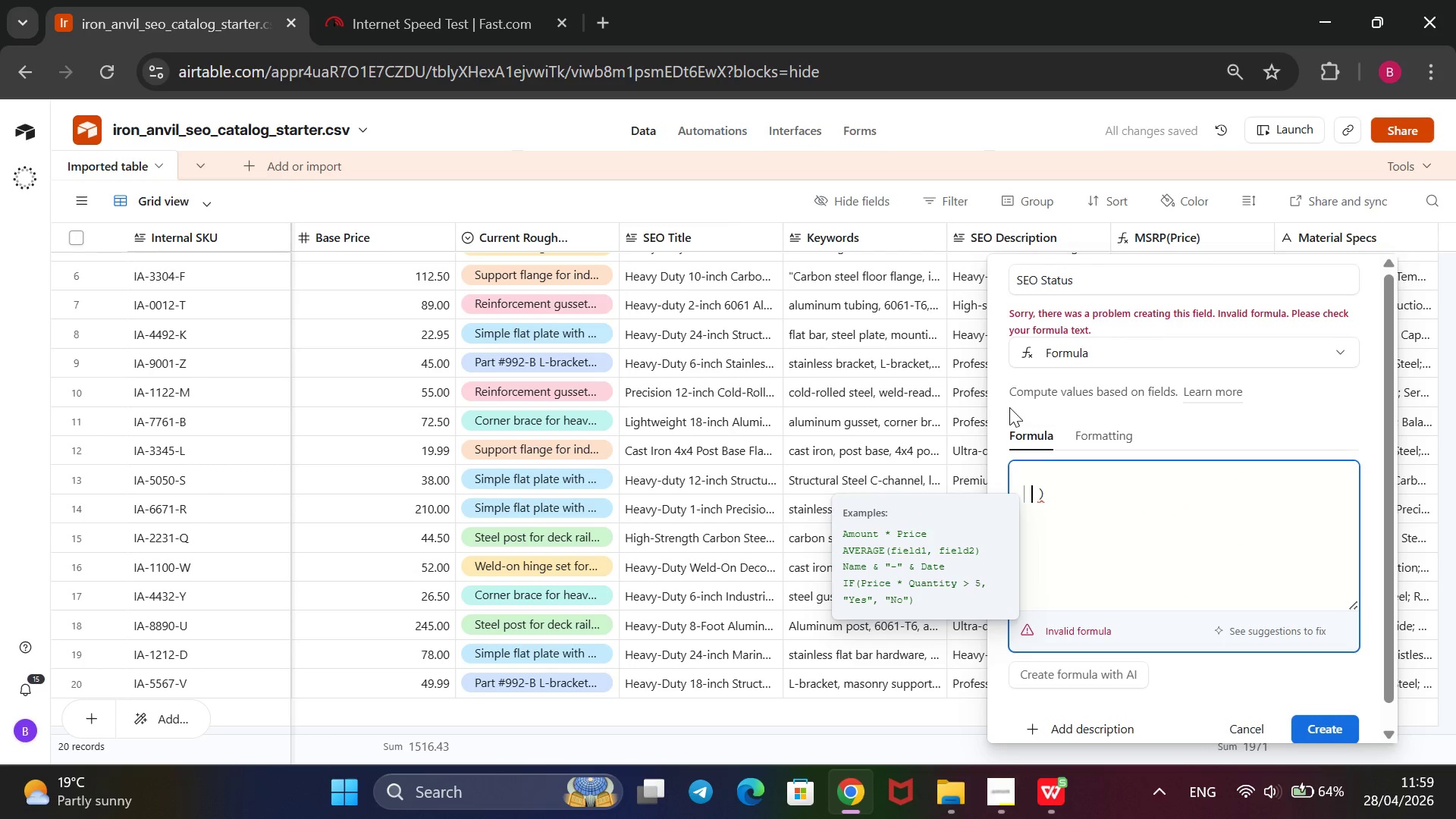 
key(ArrowRight)
 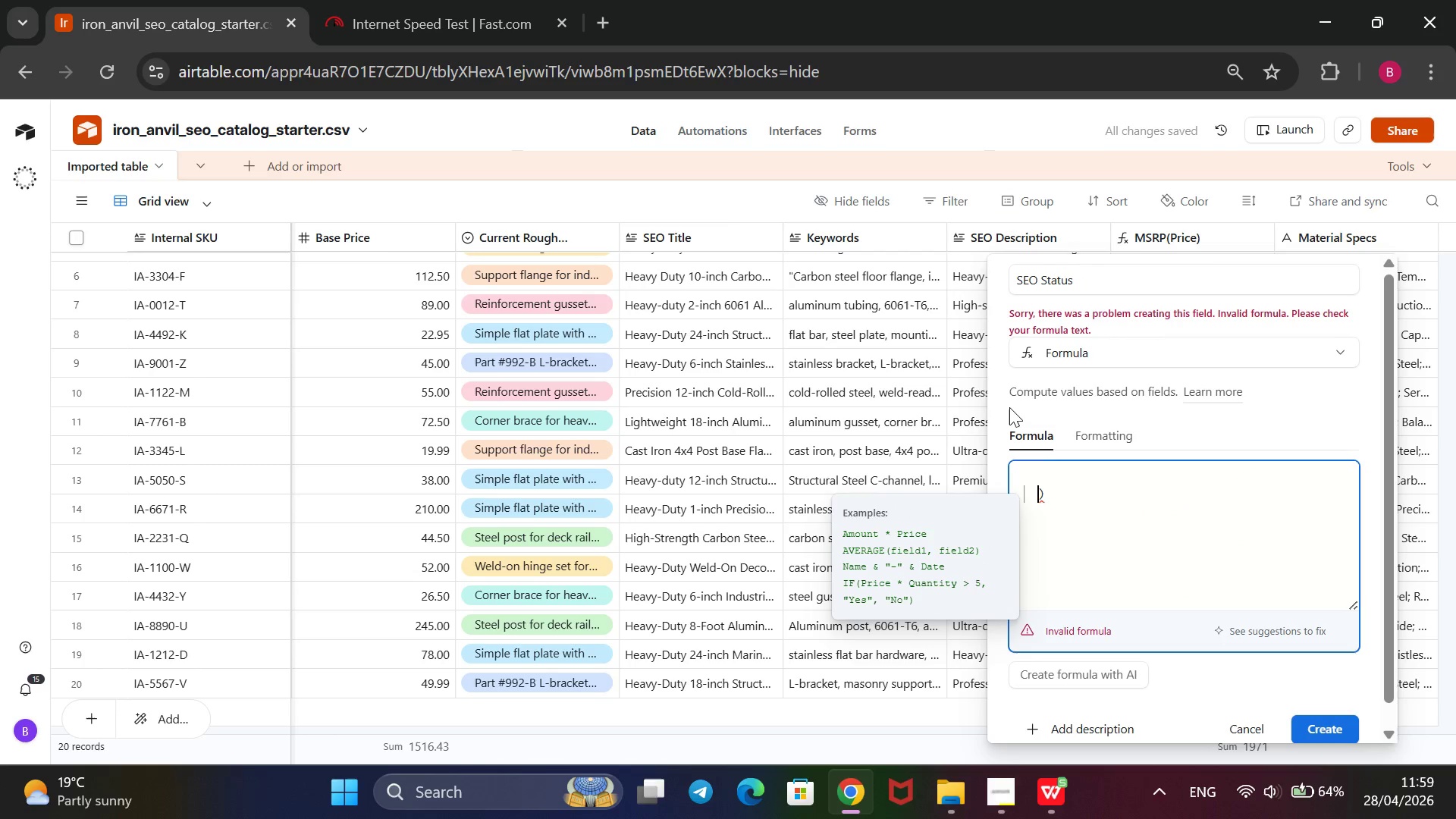 
key(ArrowRight)
 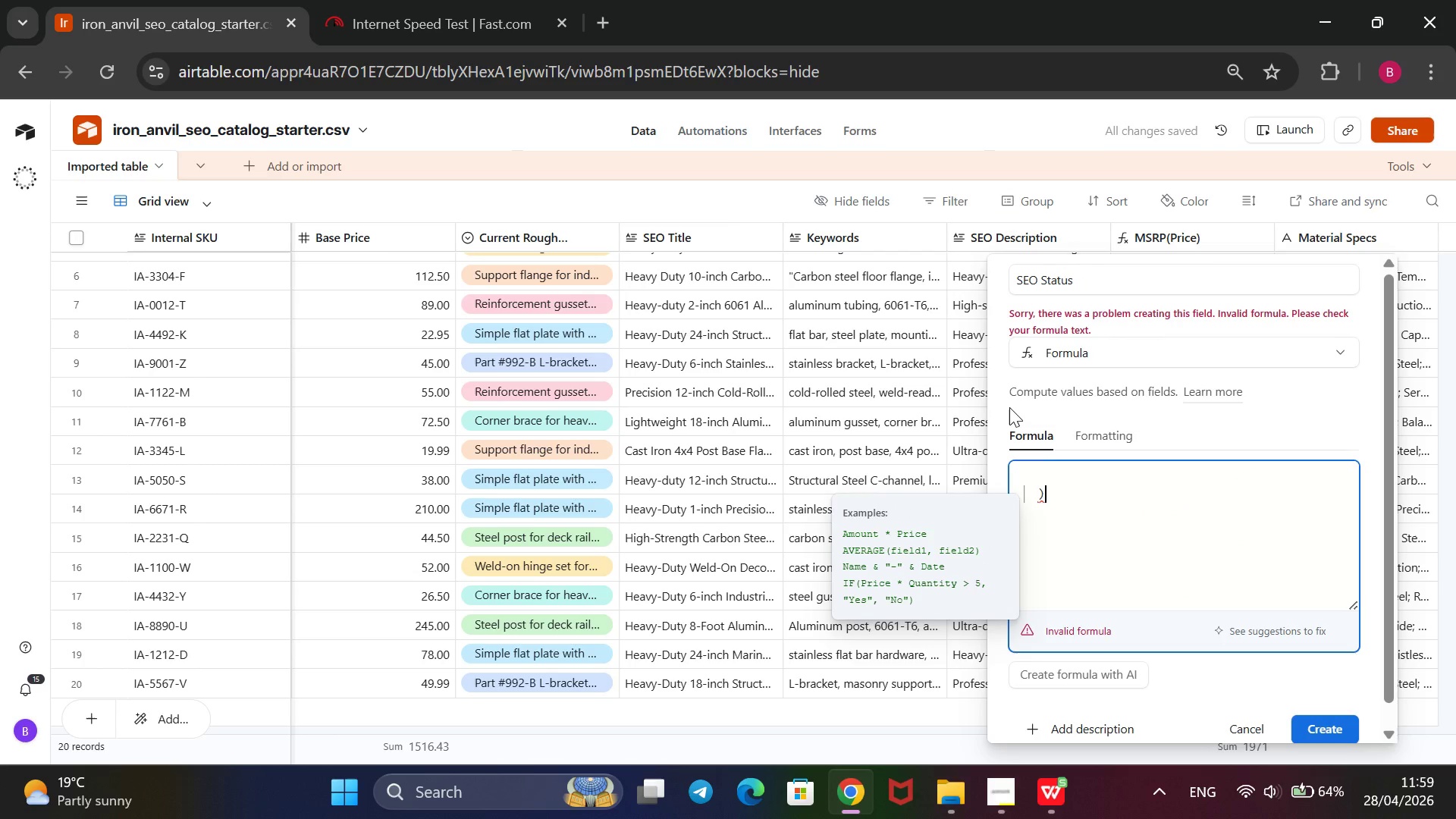 
key(ArrowRight)
 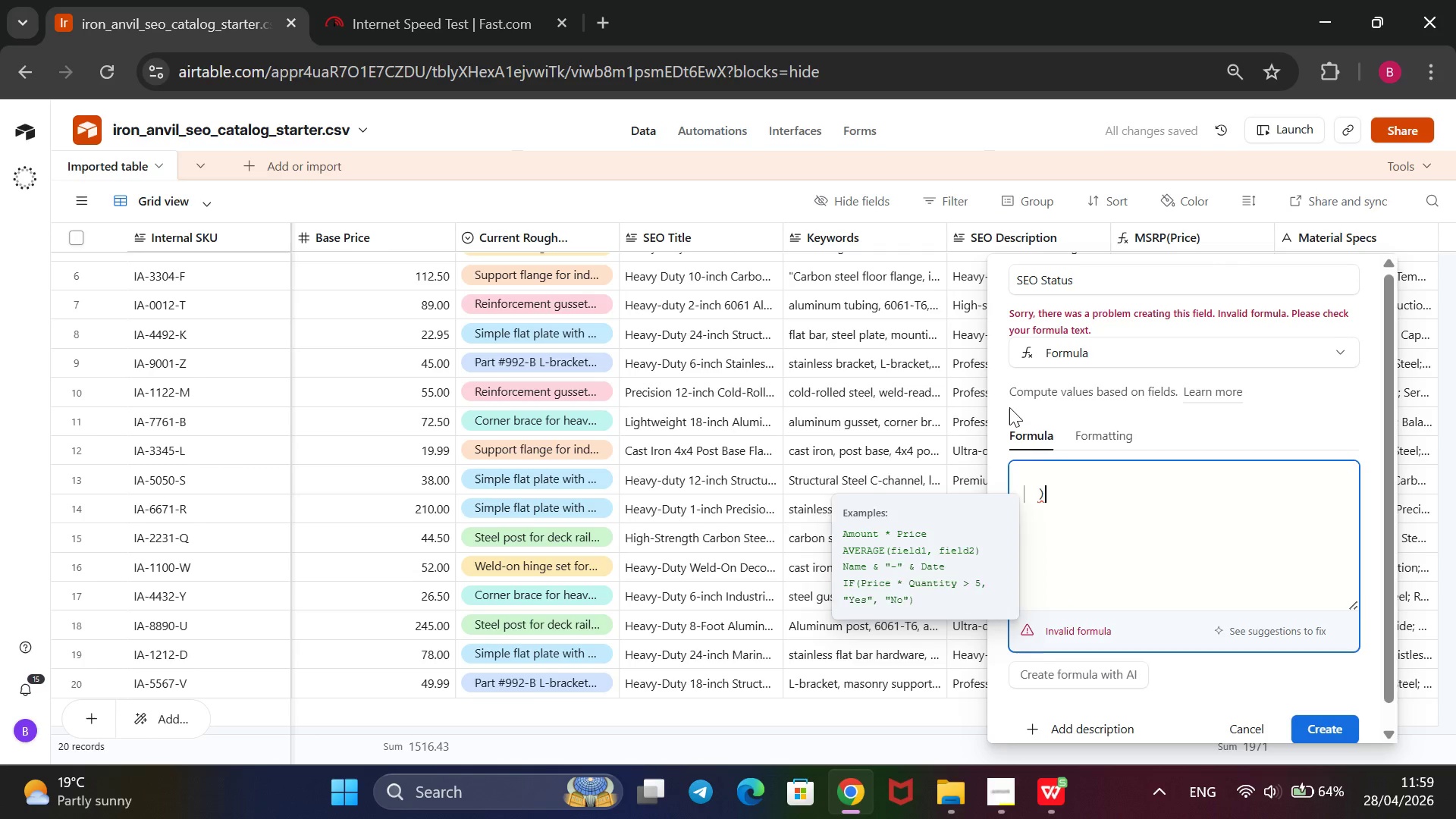 
key(Backspace)
 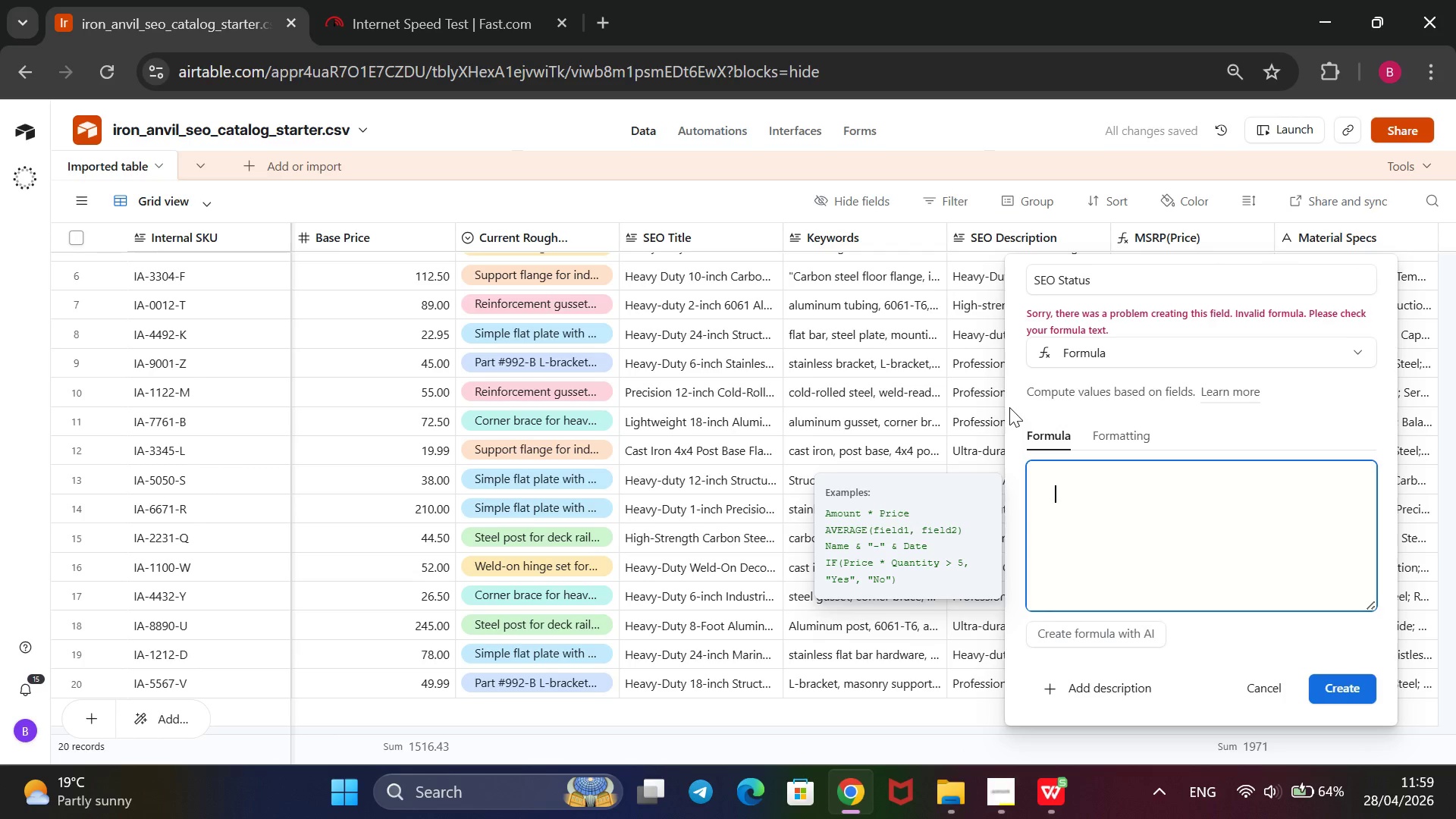 
key(Backspace)
 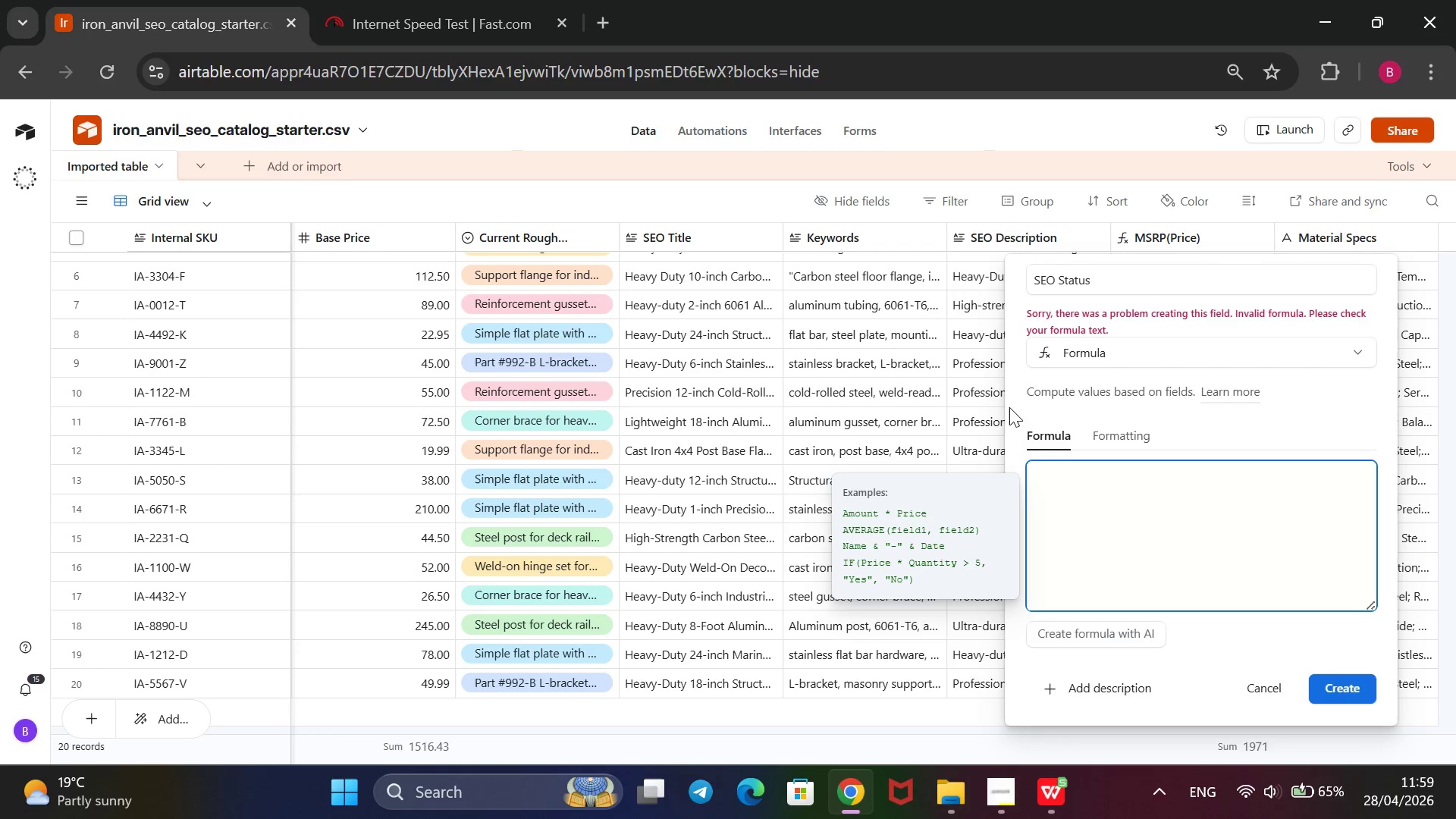 
wait(41.86)
 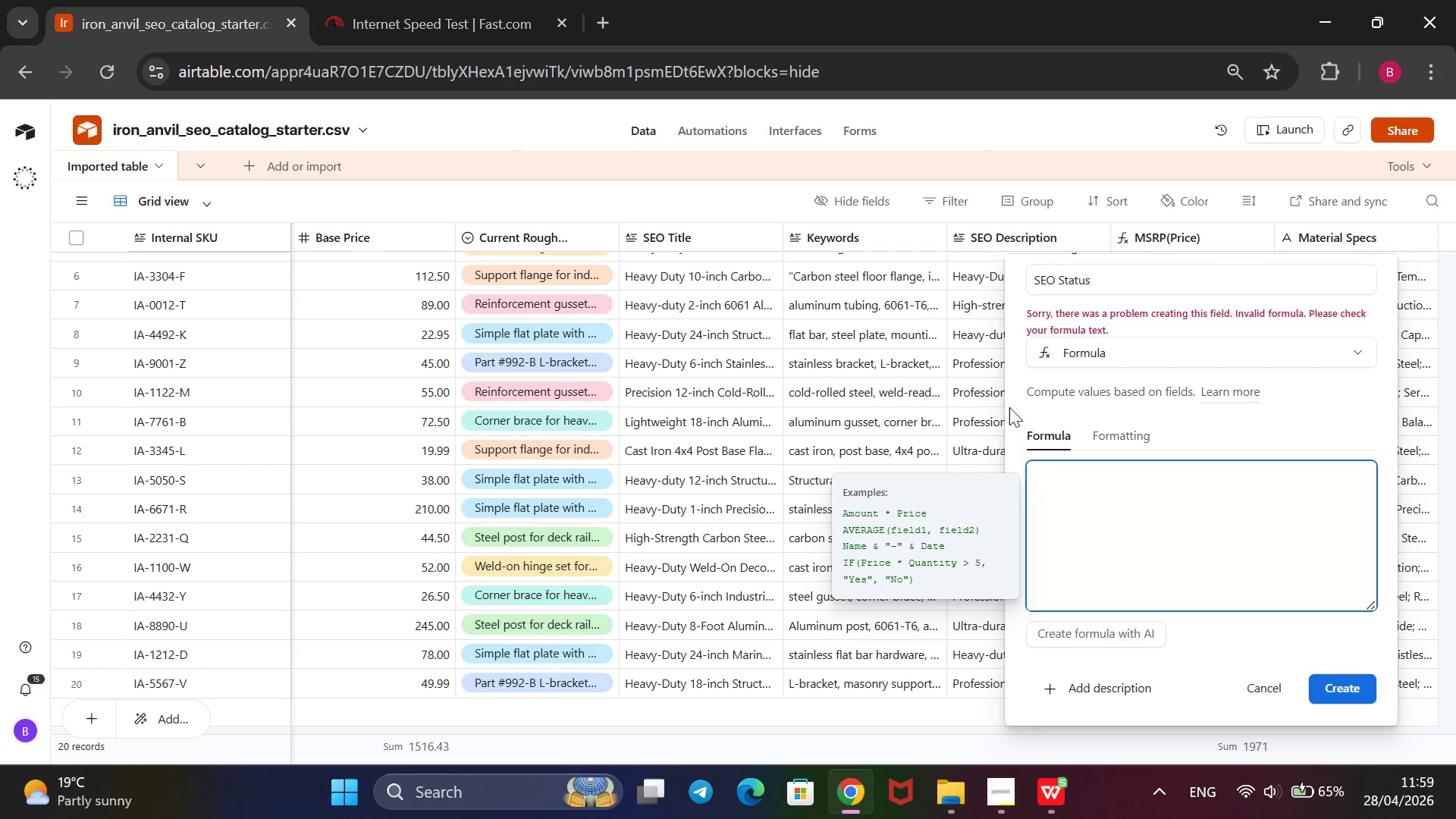 
left_click([803, 197])
 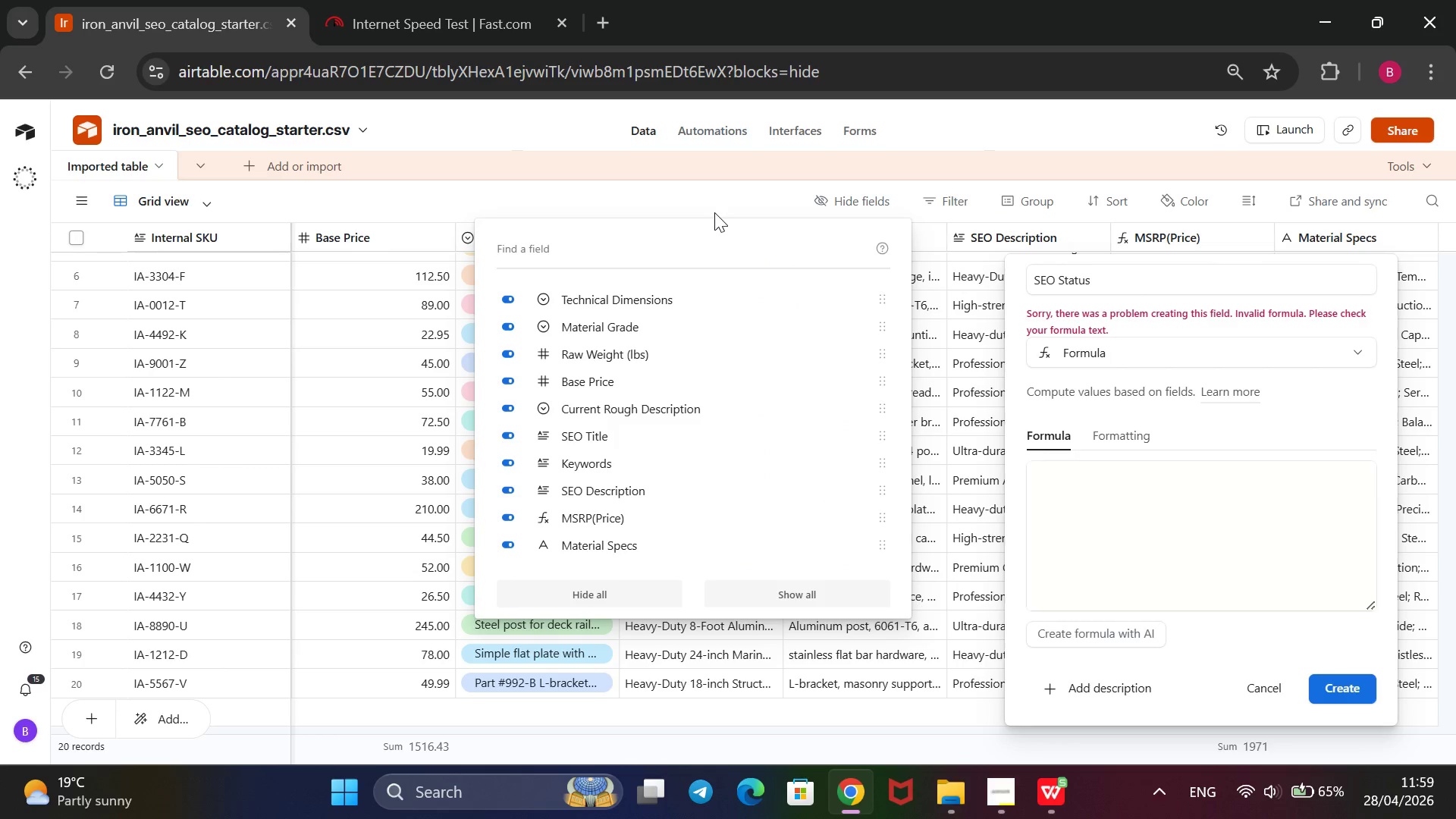 
left_click([702, 189])
 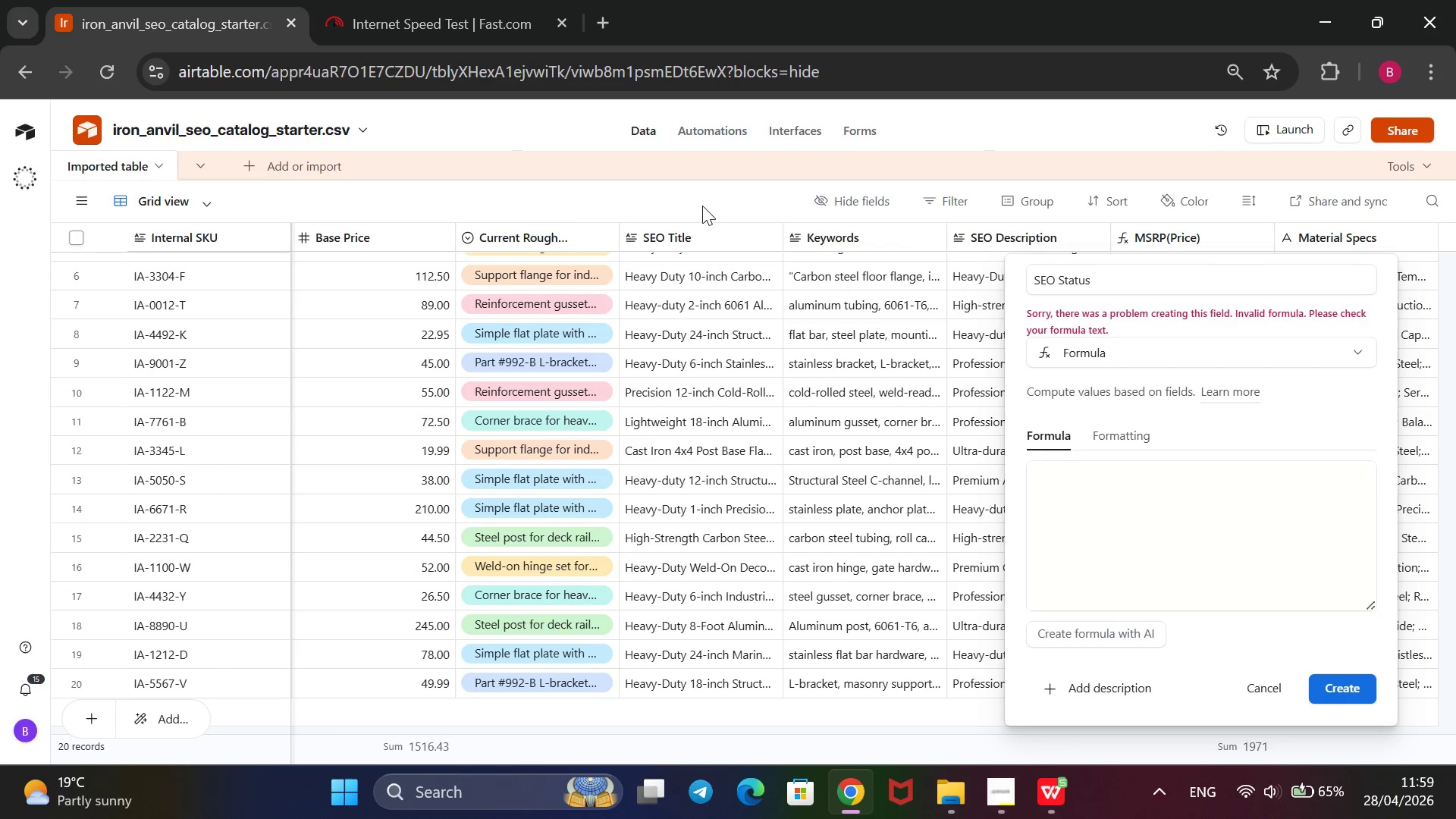 
left_click([693, 196])
 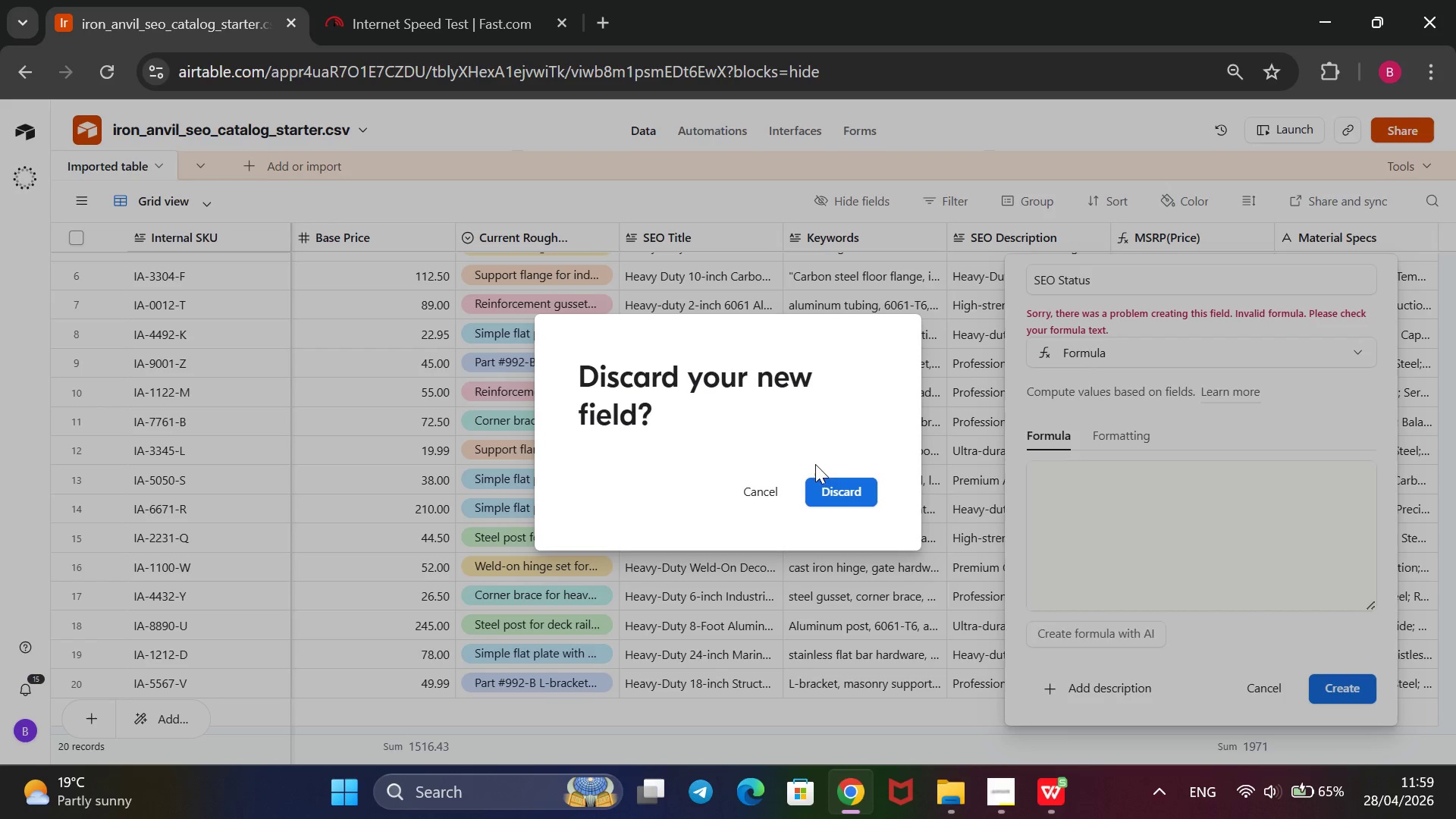 
left_click([833, 500])
 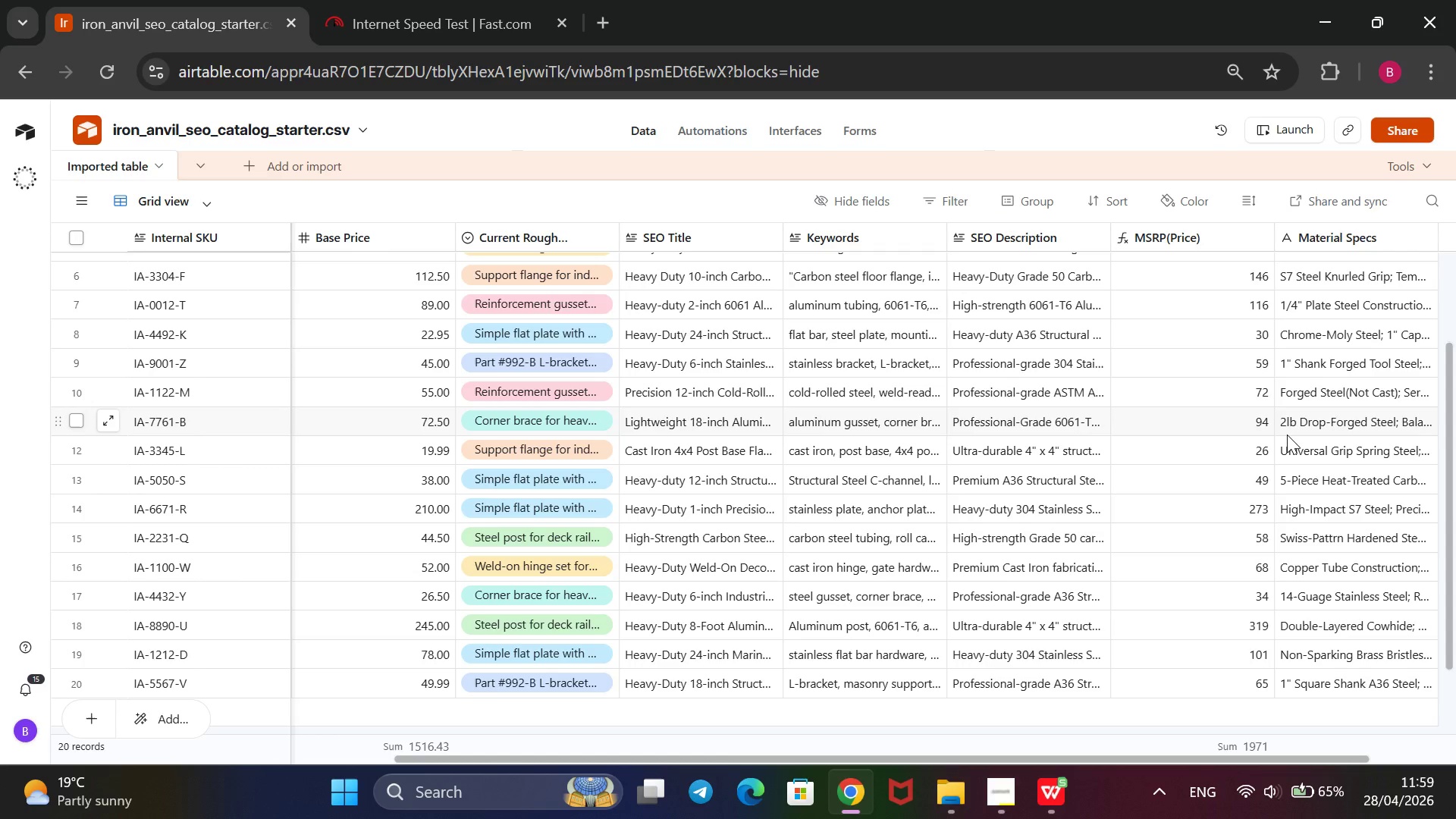 
scroll: coordinate [1293, 401], scroll_direction: down, amount: 9.0
 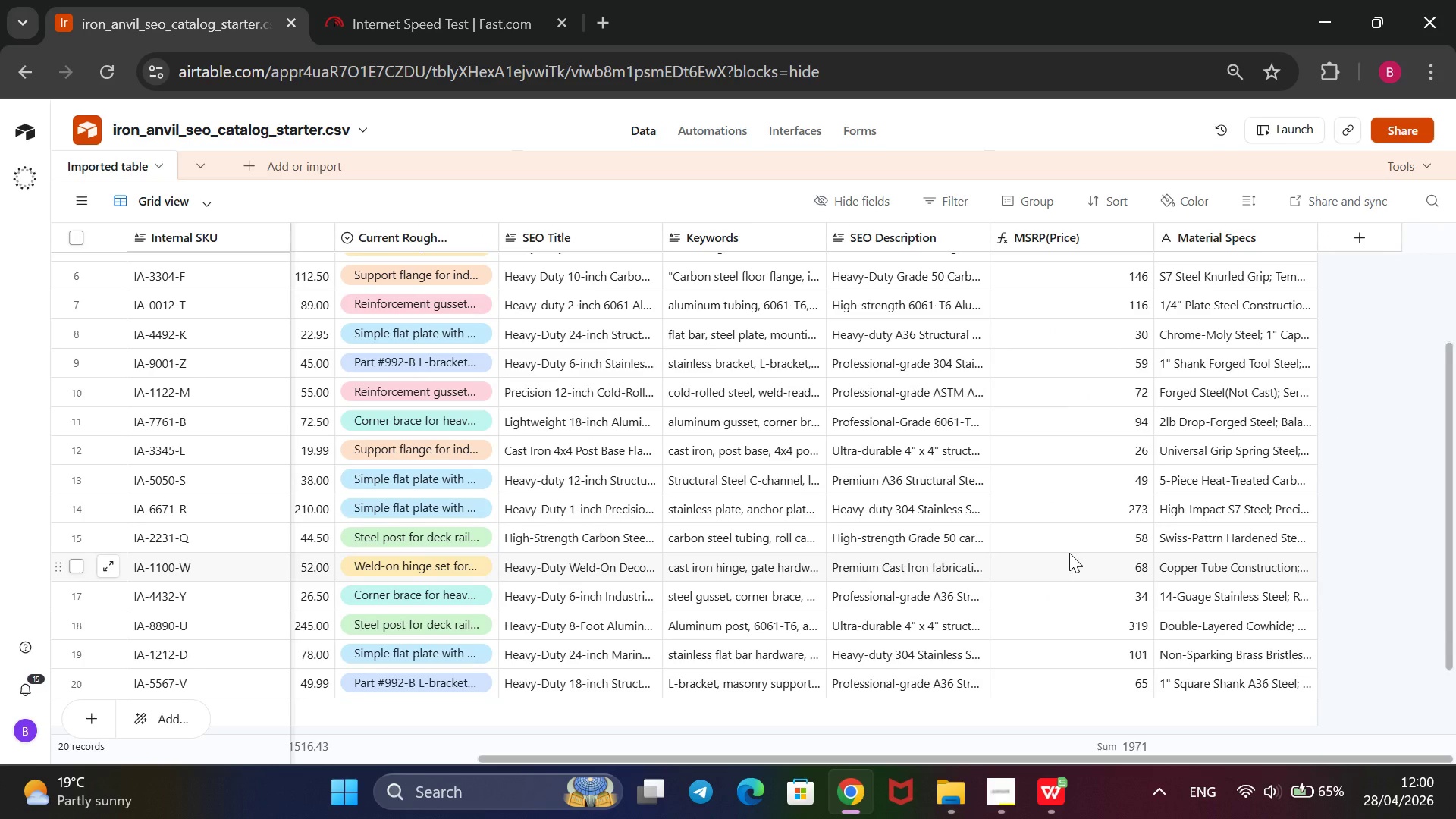 
wait(23.38)
 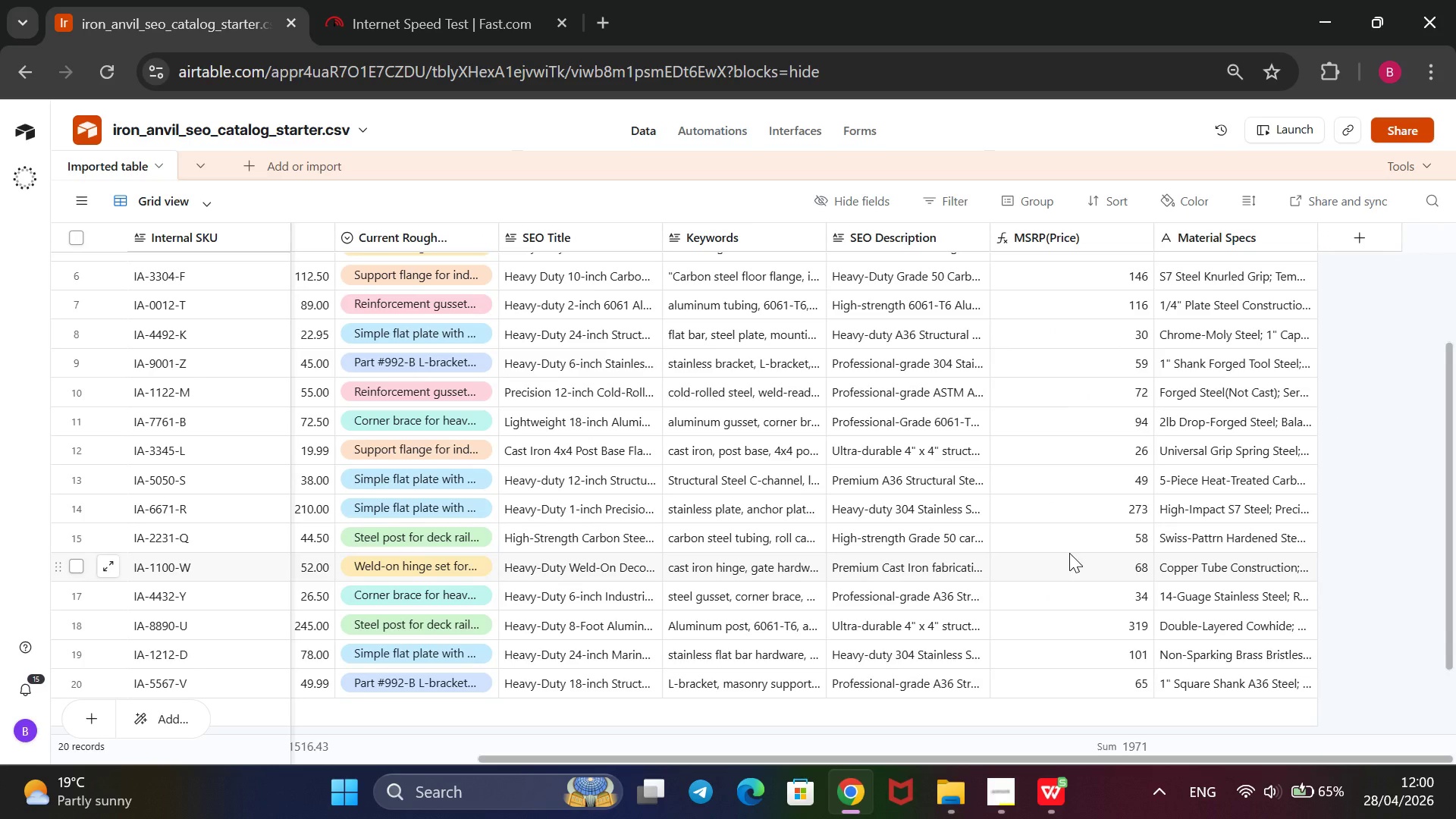 
left_click([1009, 782])